 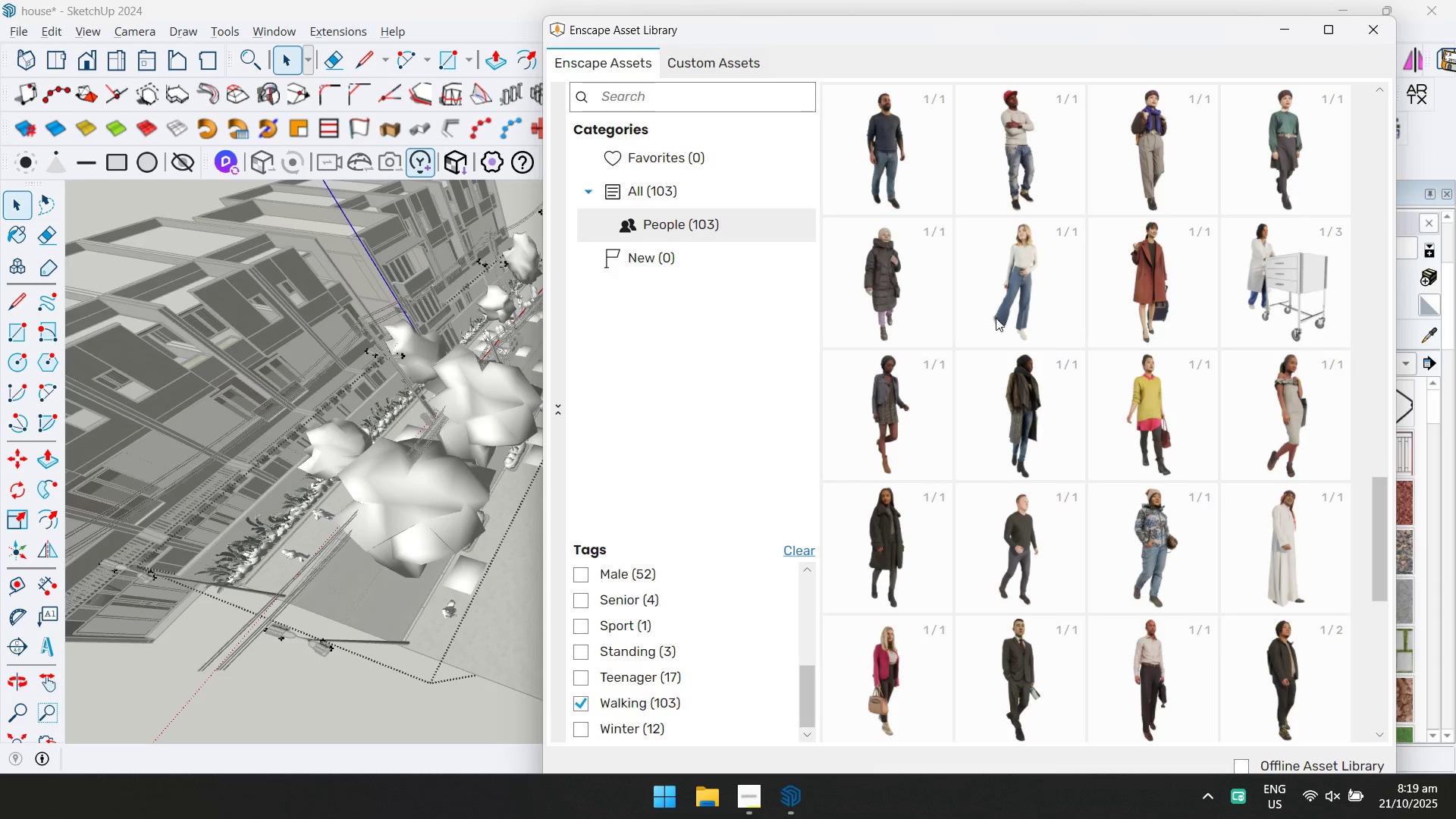 
left_click([1280, 397])
 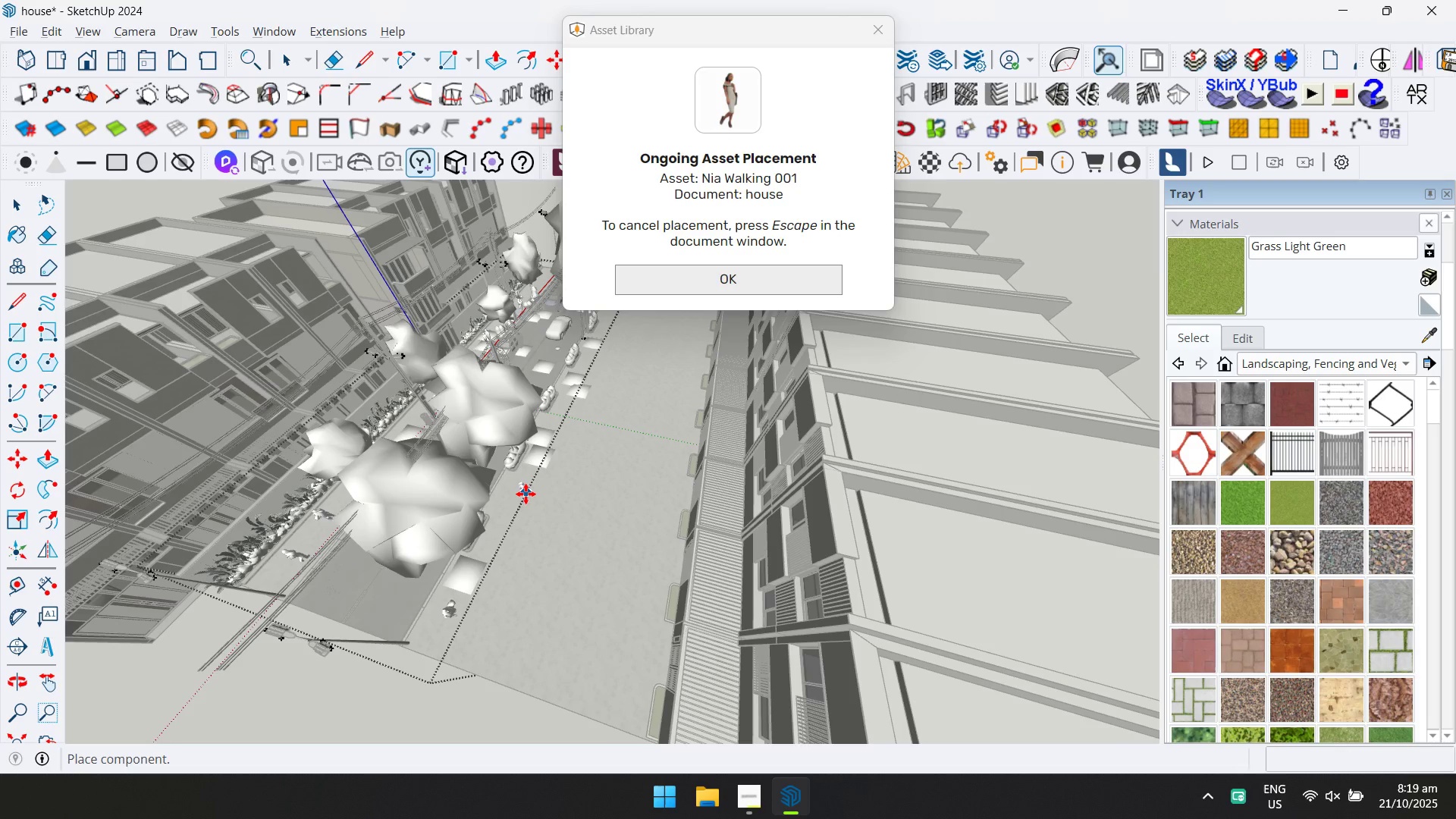 
left_click([521, 491])
 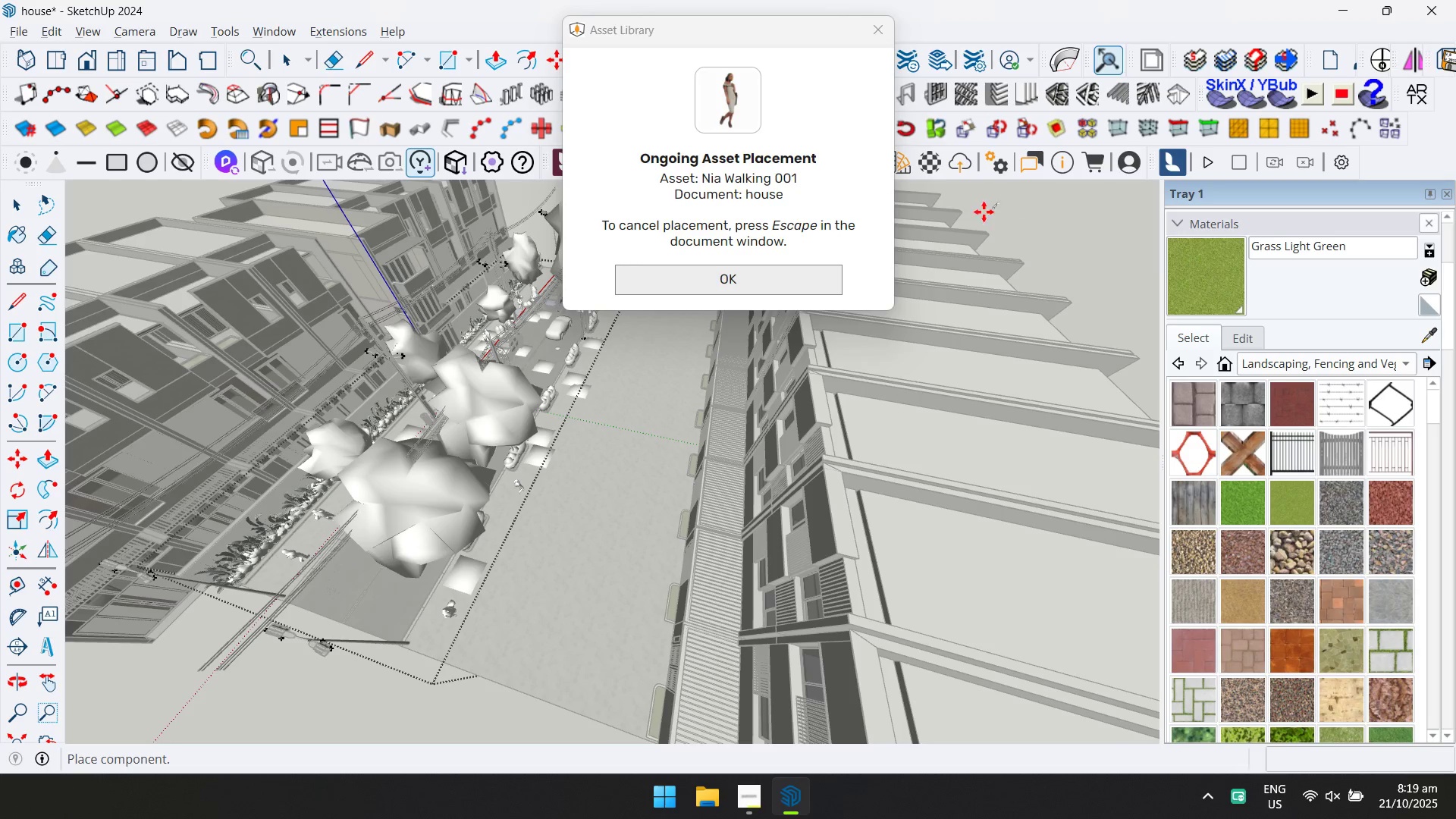 
key(Escape)
 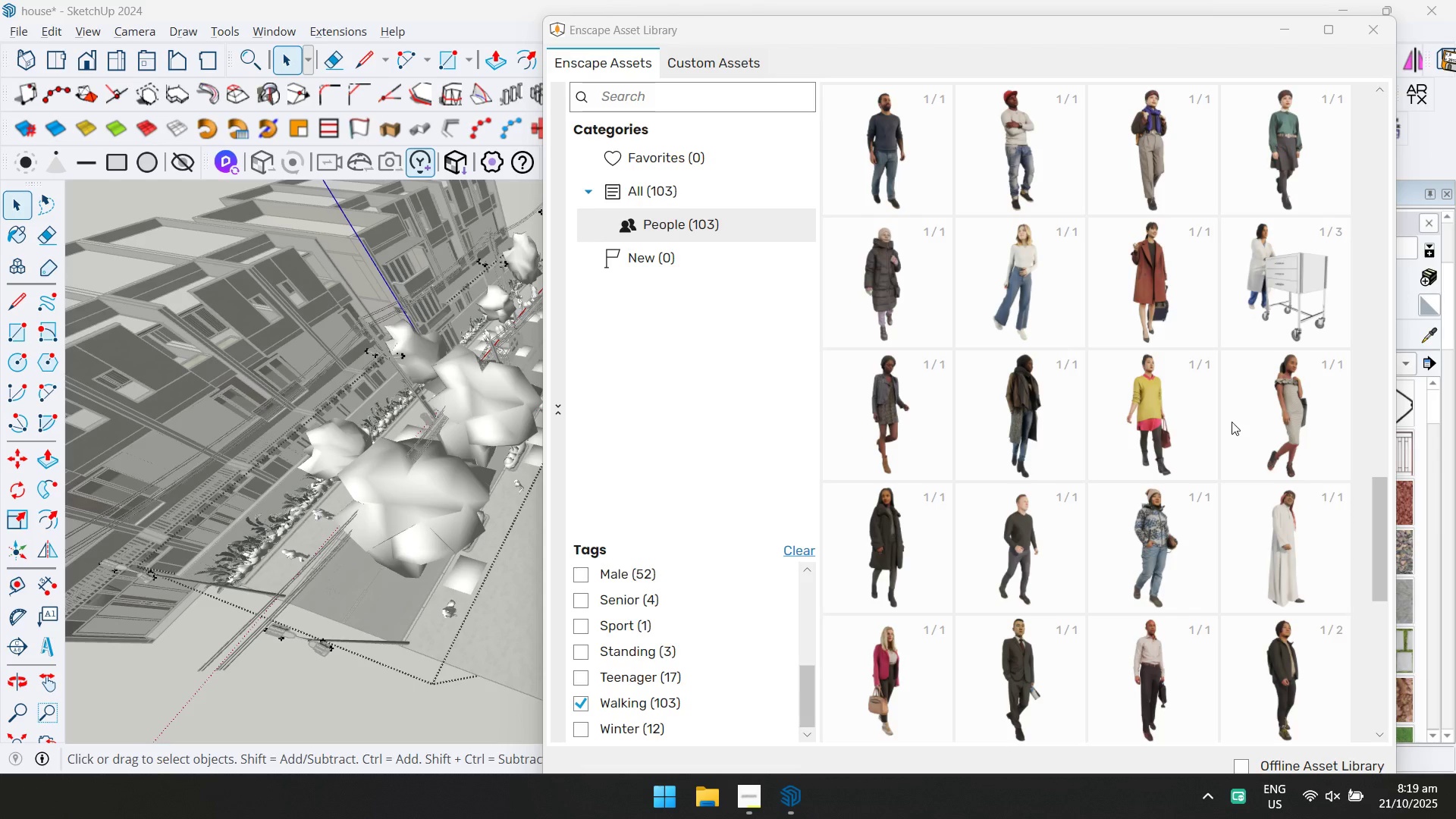 
scroll: coordinate [957, 598], scroll_direction: down, amount: 5.0
 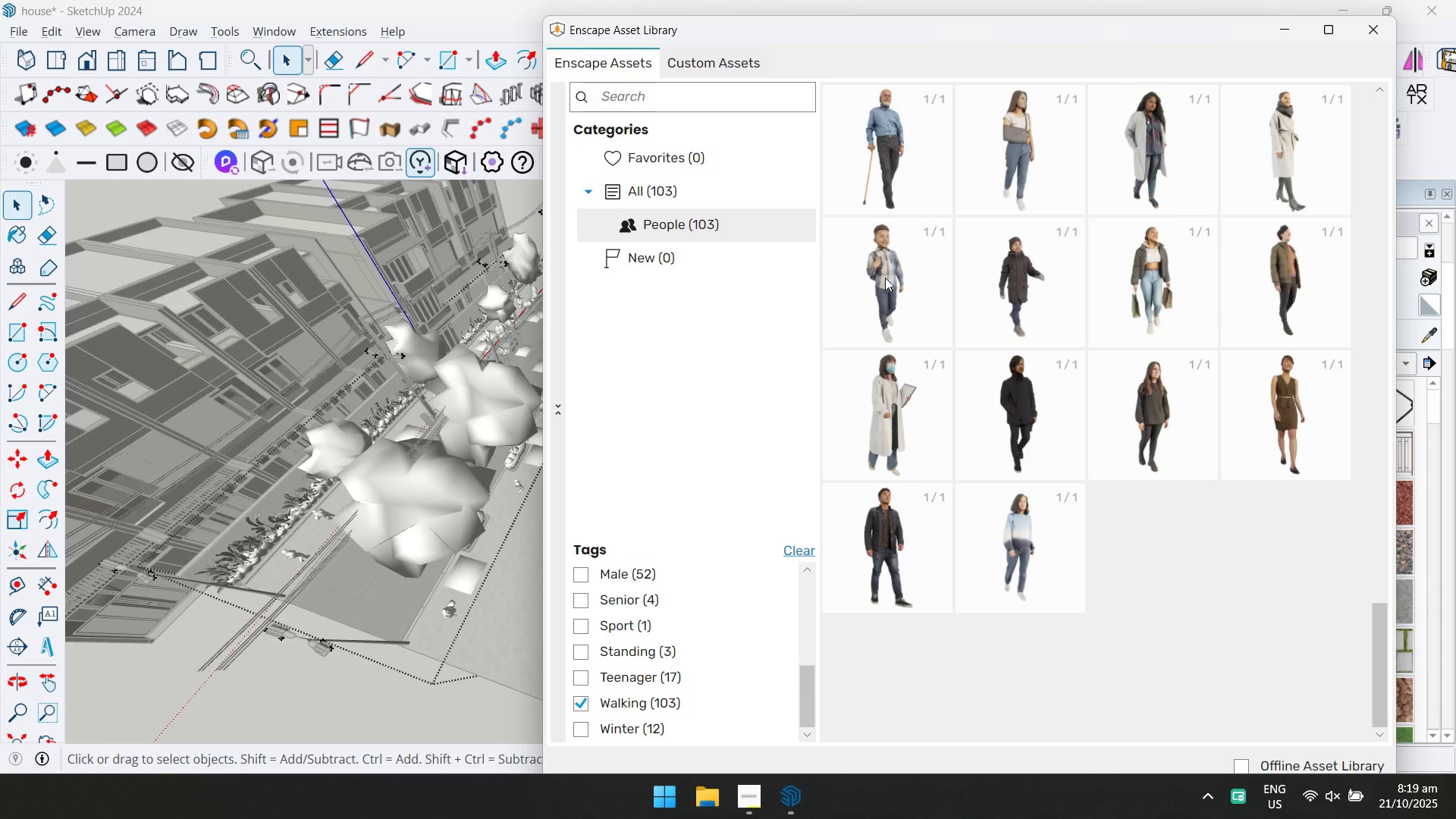 
scroll: coordinate [1056, 417], scroll_direction: up, amount: 13.0
 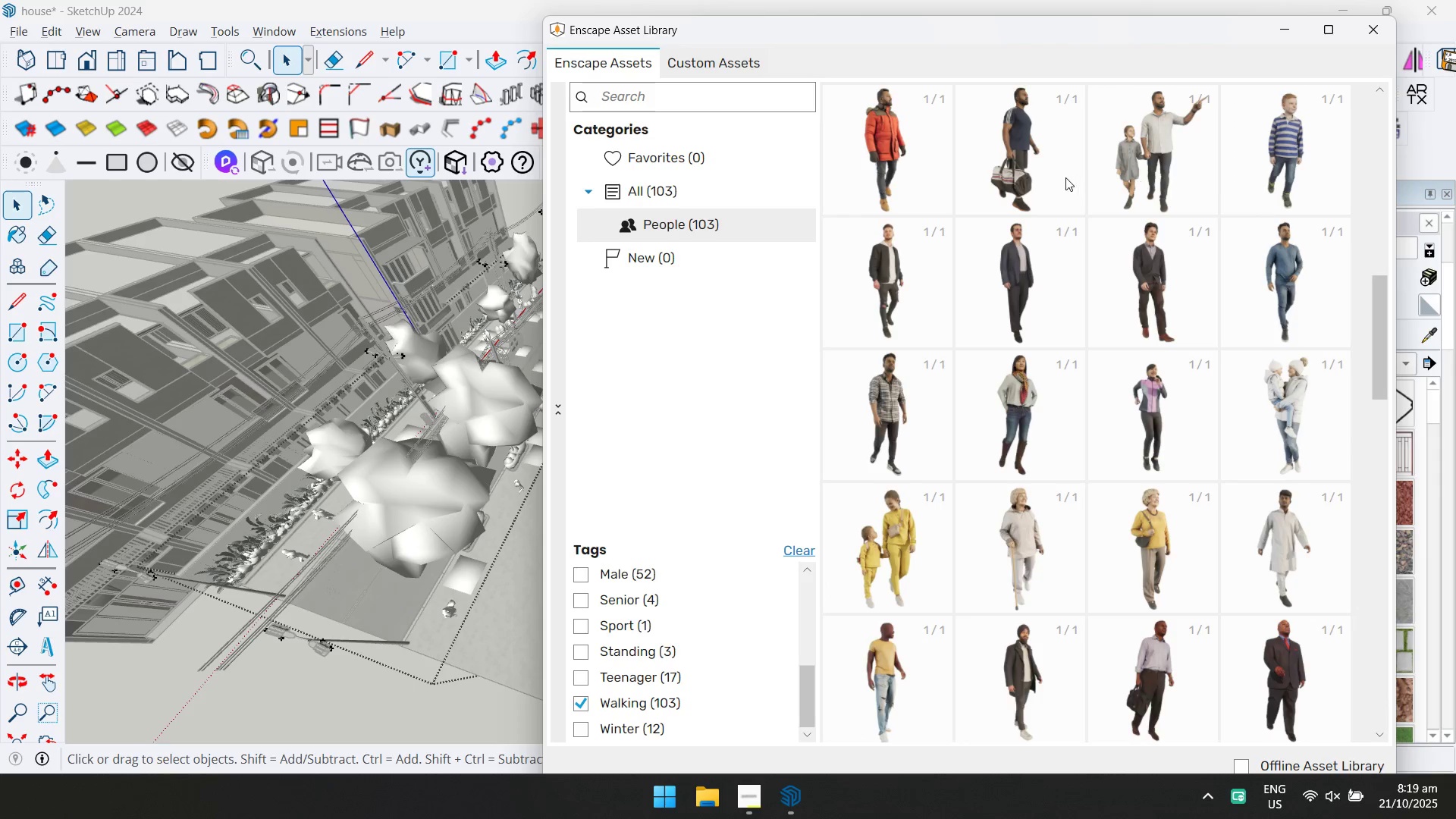 
double_click([1018, 161])
 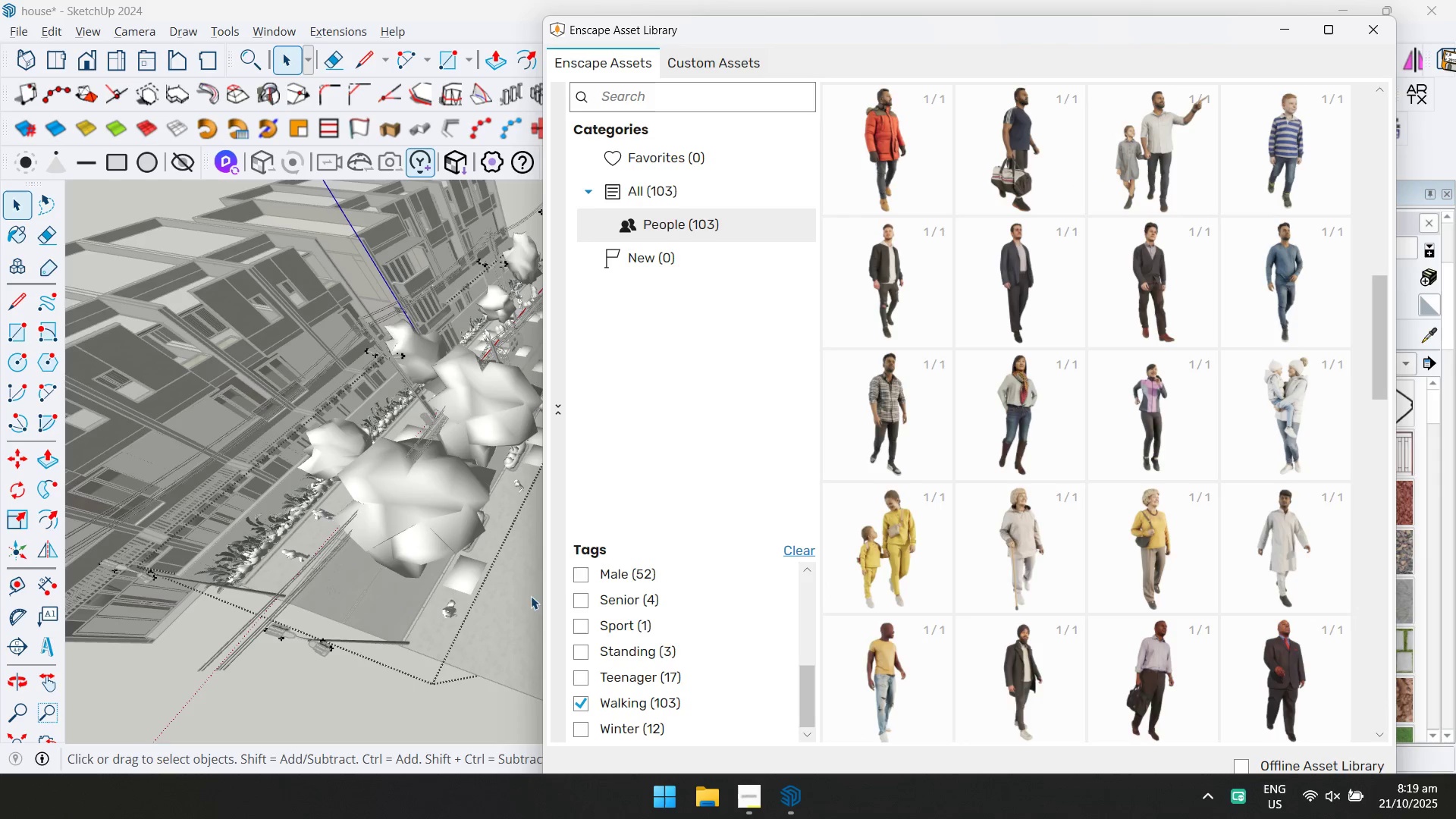 
scroll: coordinate [500, 548], scroll_direction: up, amount: 2.0
 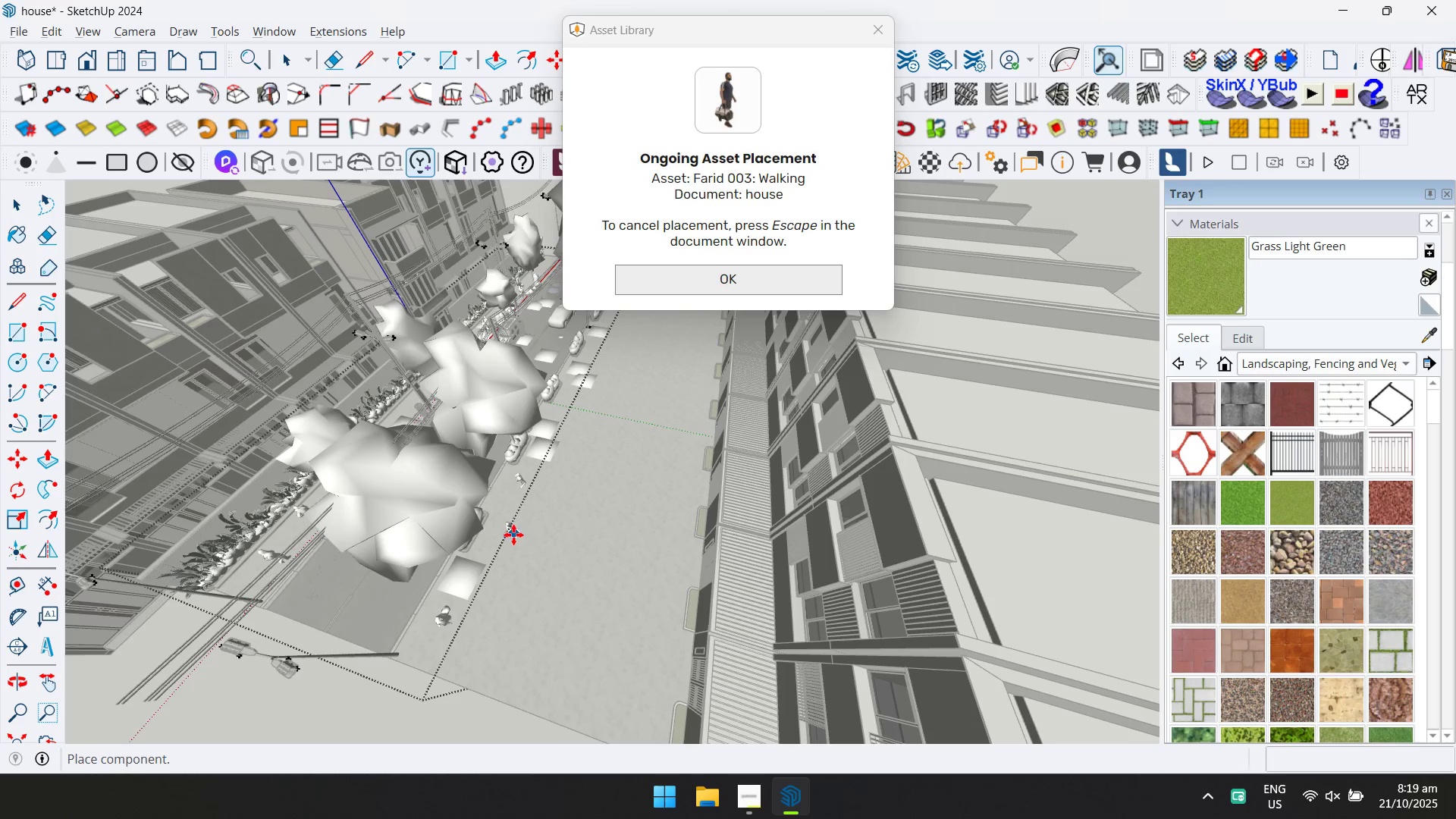 
left_click([513, 535])
 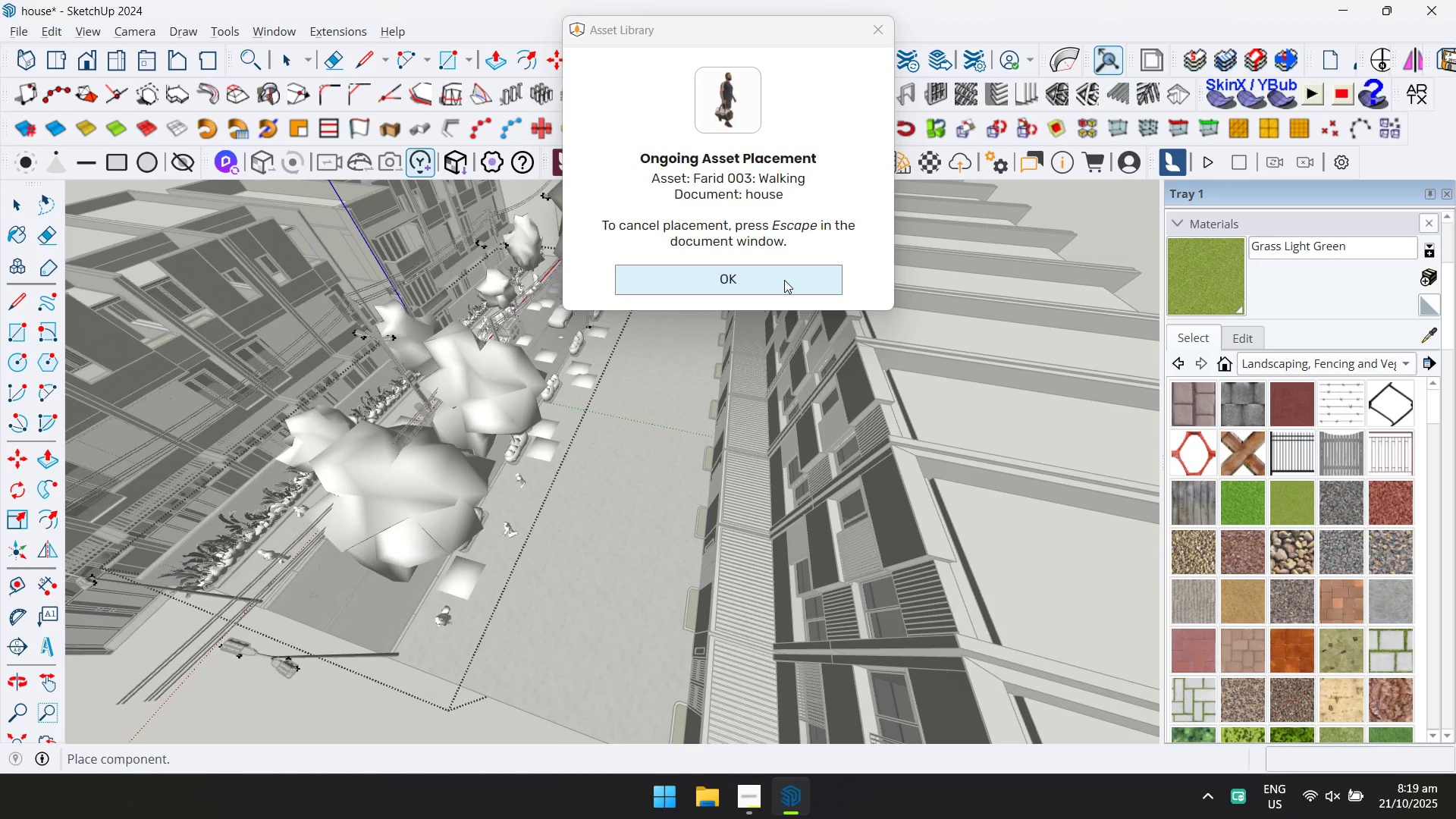 
key(Escape)
 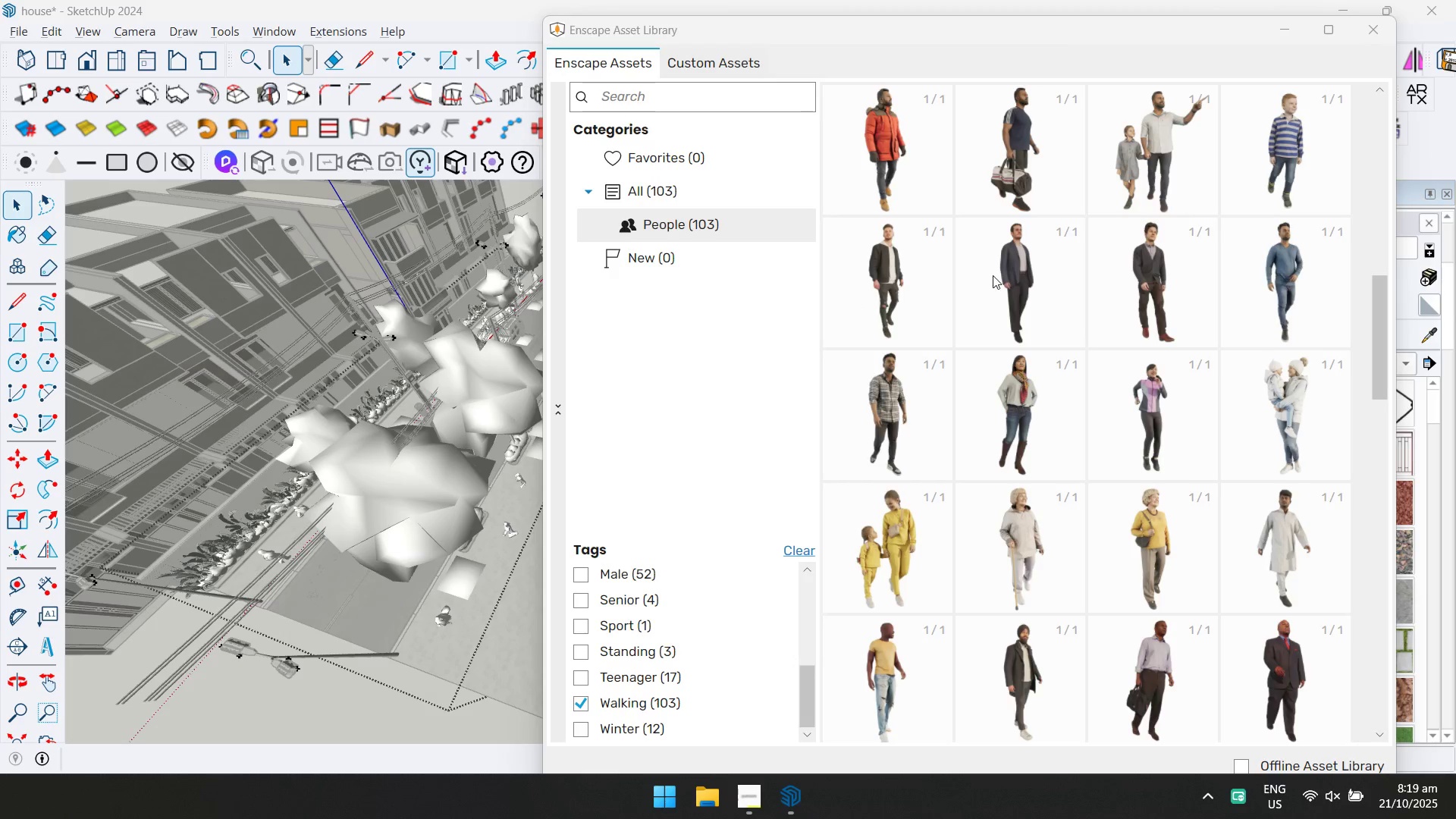 
scroll: coordinate [943, 243], scroll_direction: up, amount: 4.0
 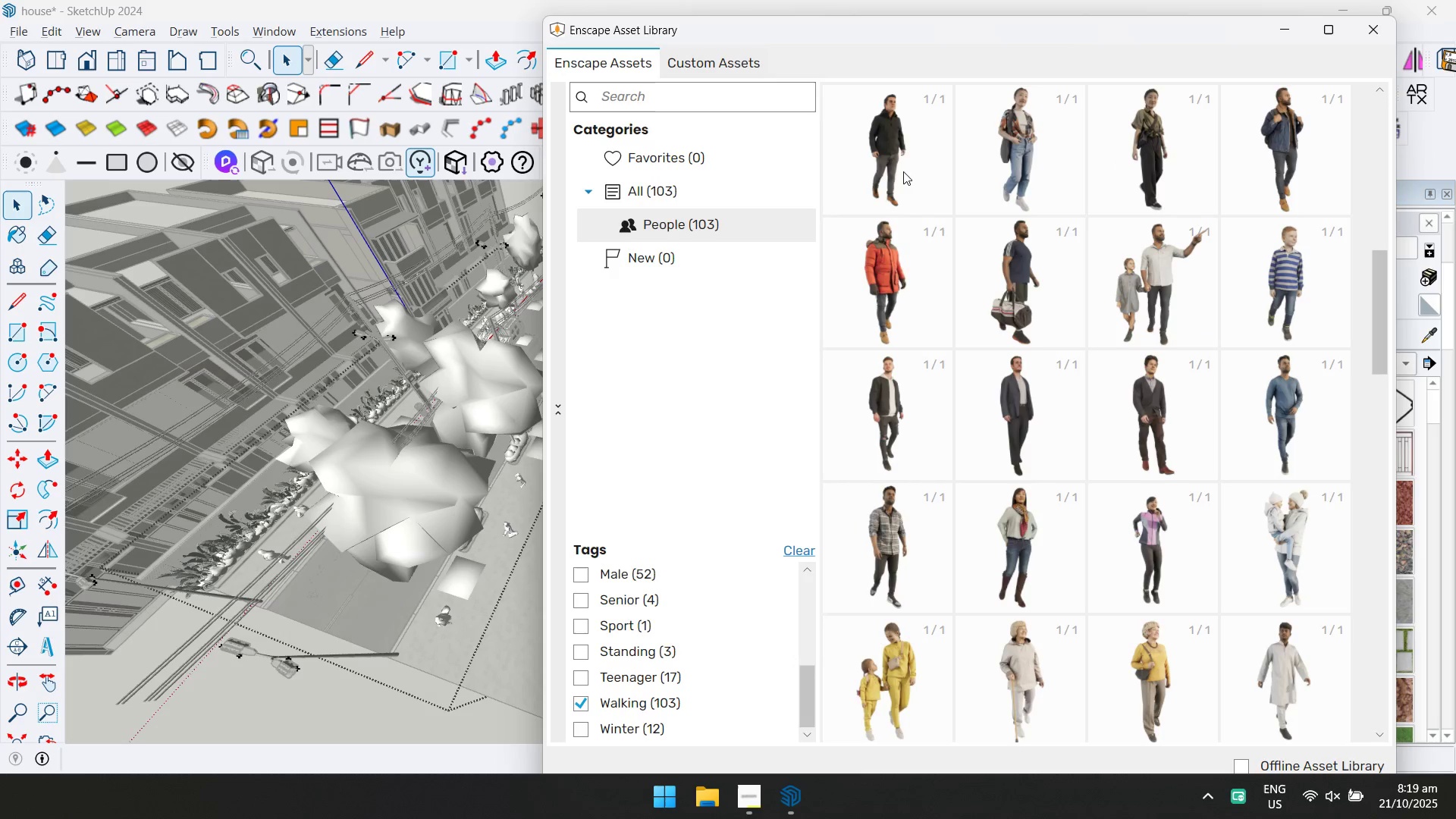 
left_click([893, 143])
 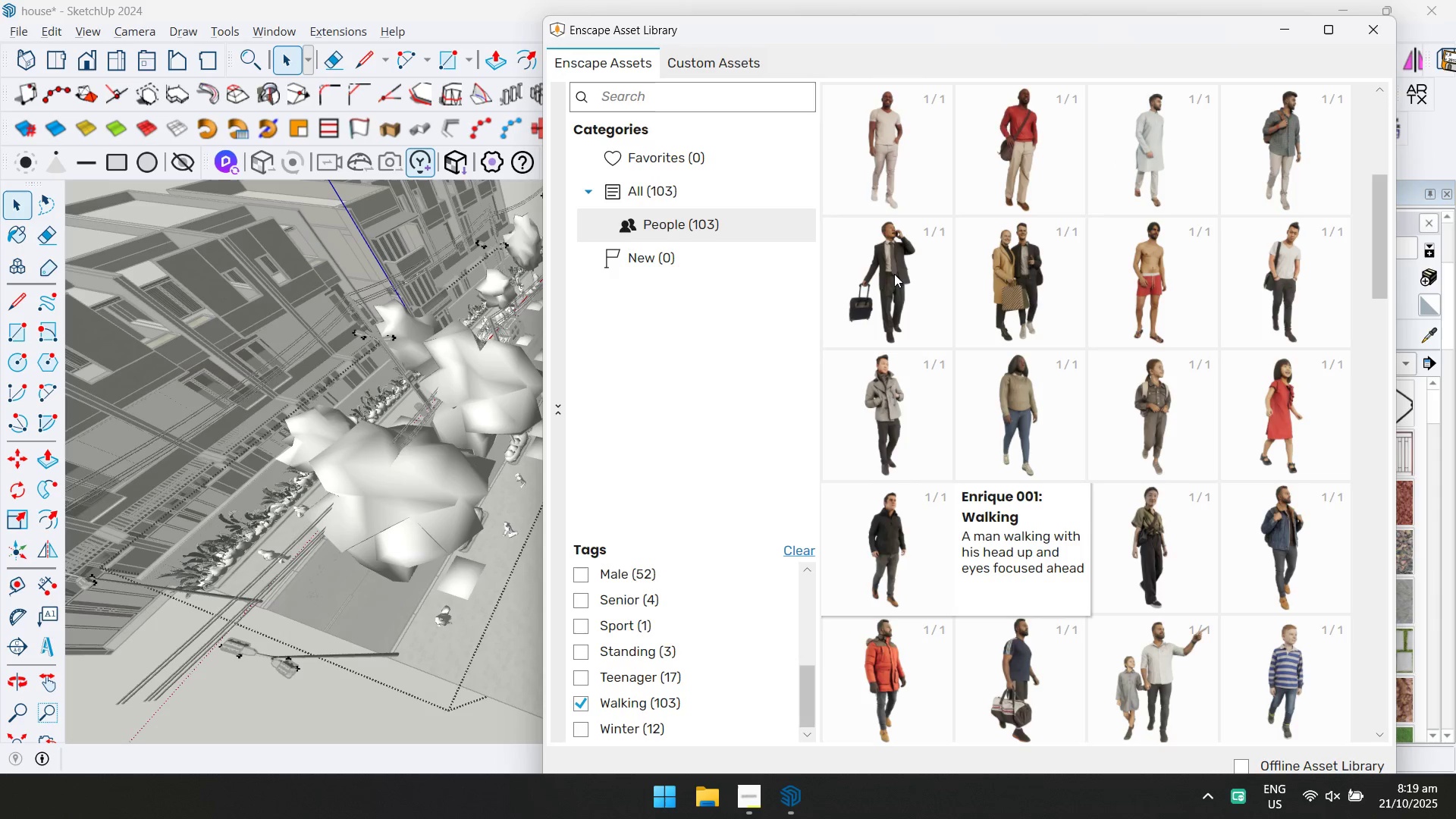 
left_click([894, 274])
 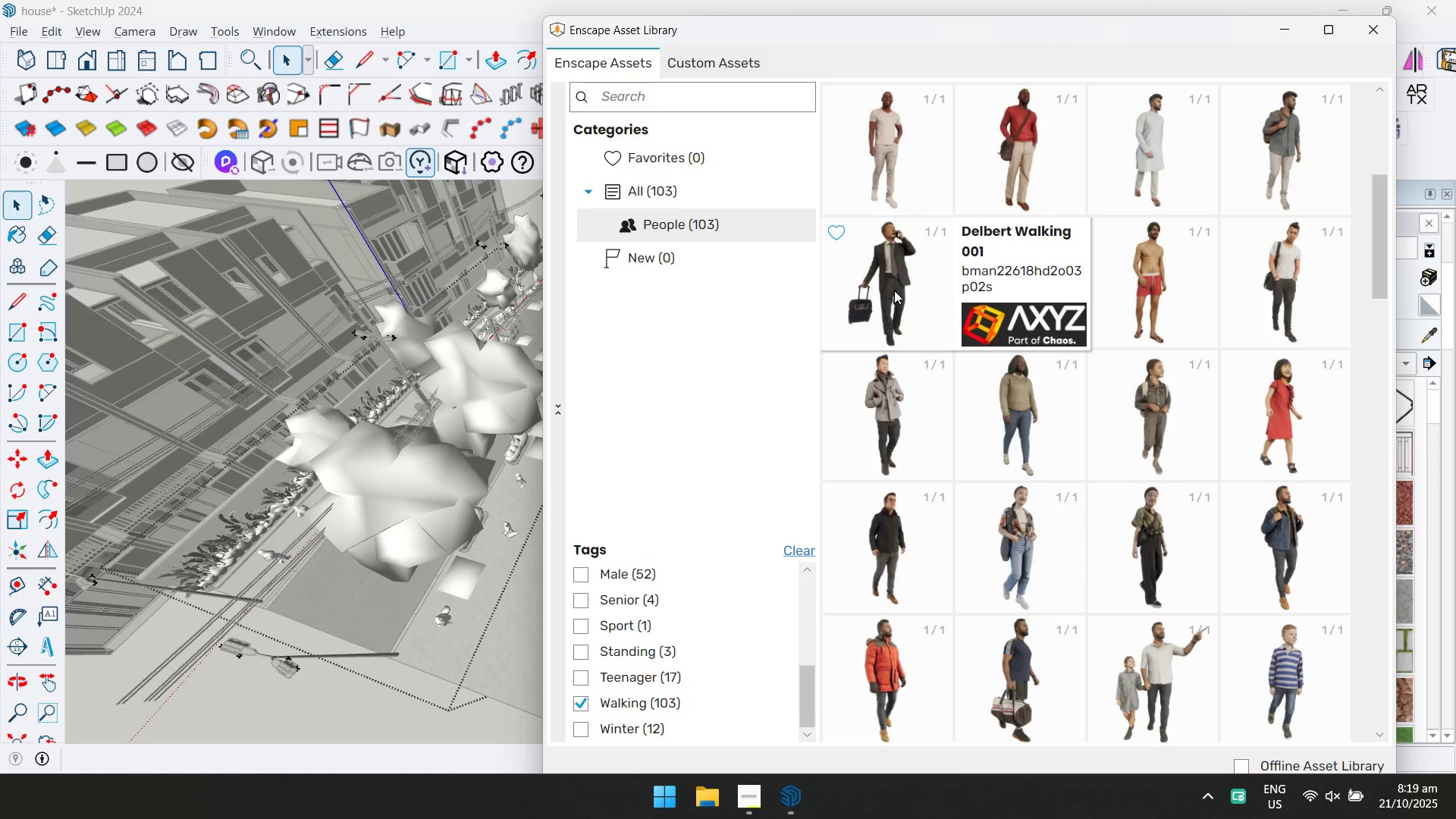 
left_click([894, 290])
 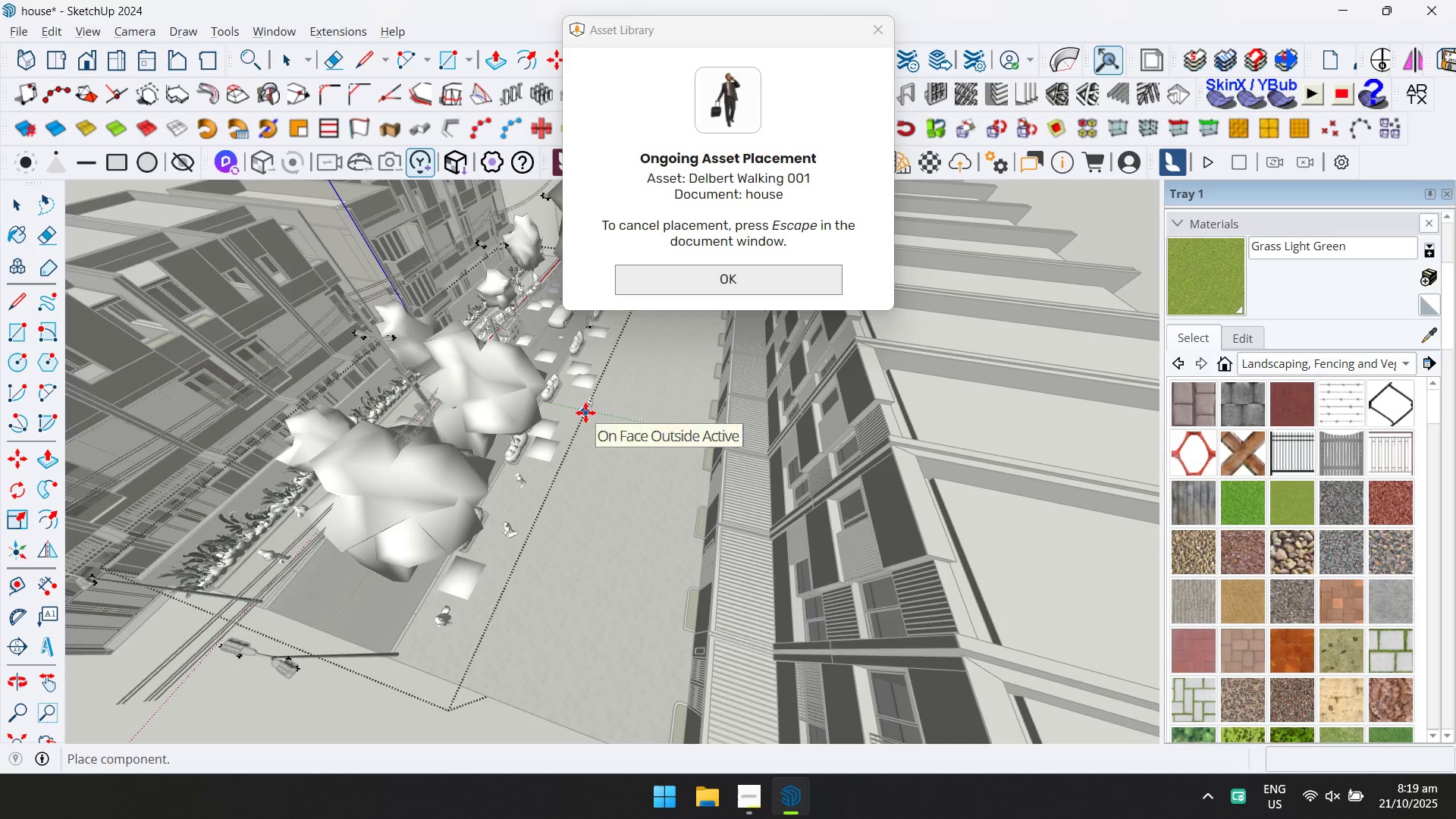 
left_click([577, 410])
 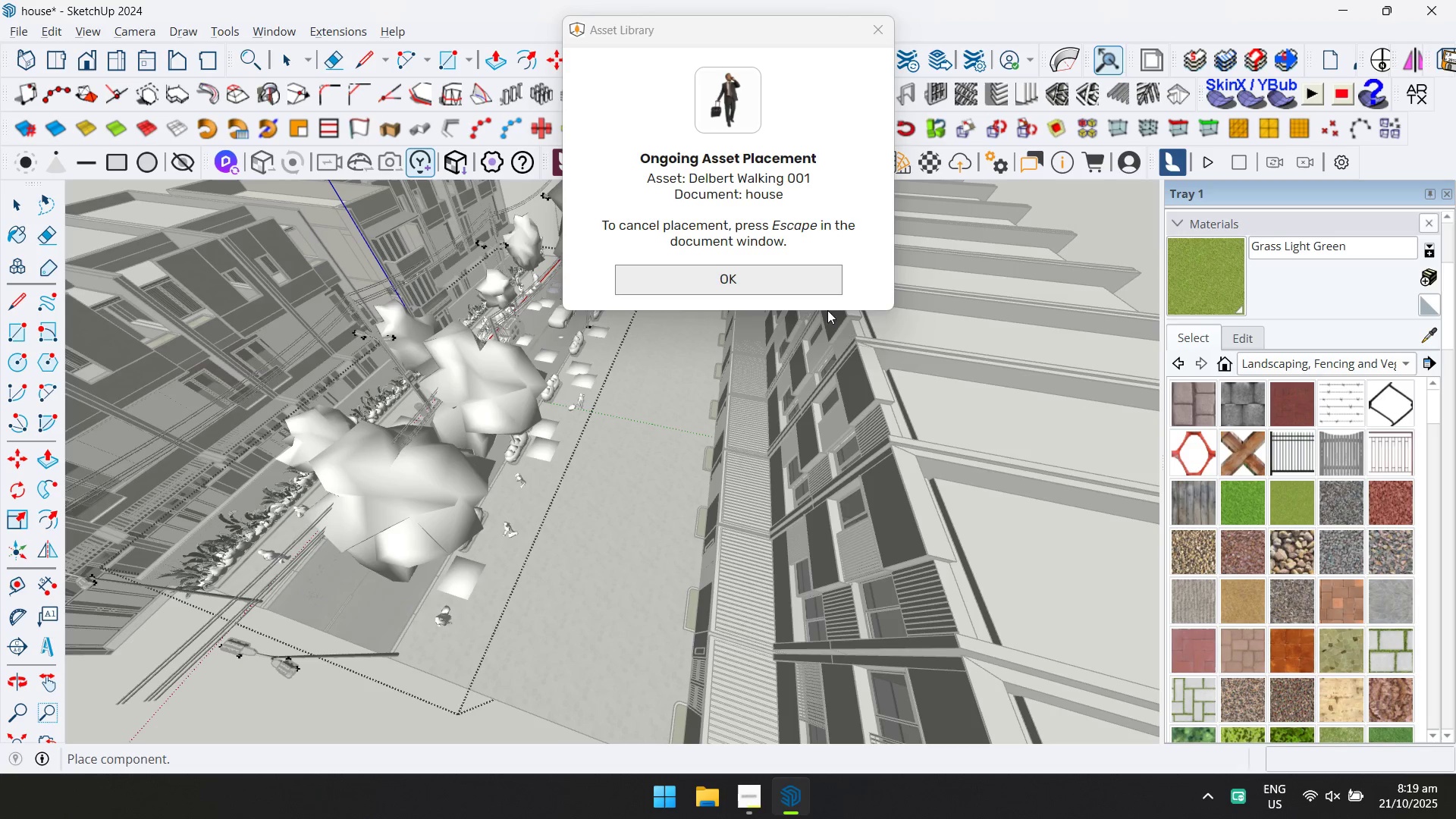 
key(Escape)
 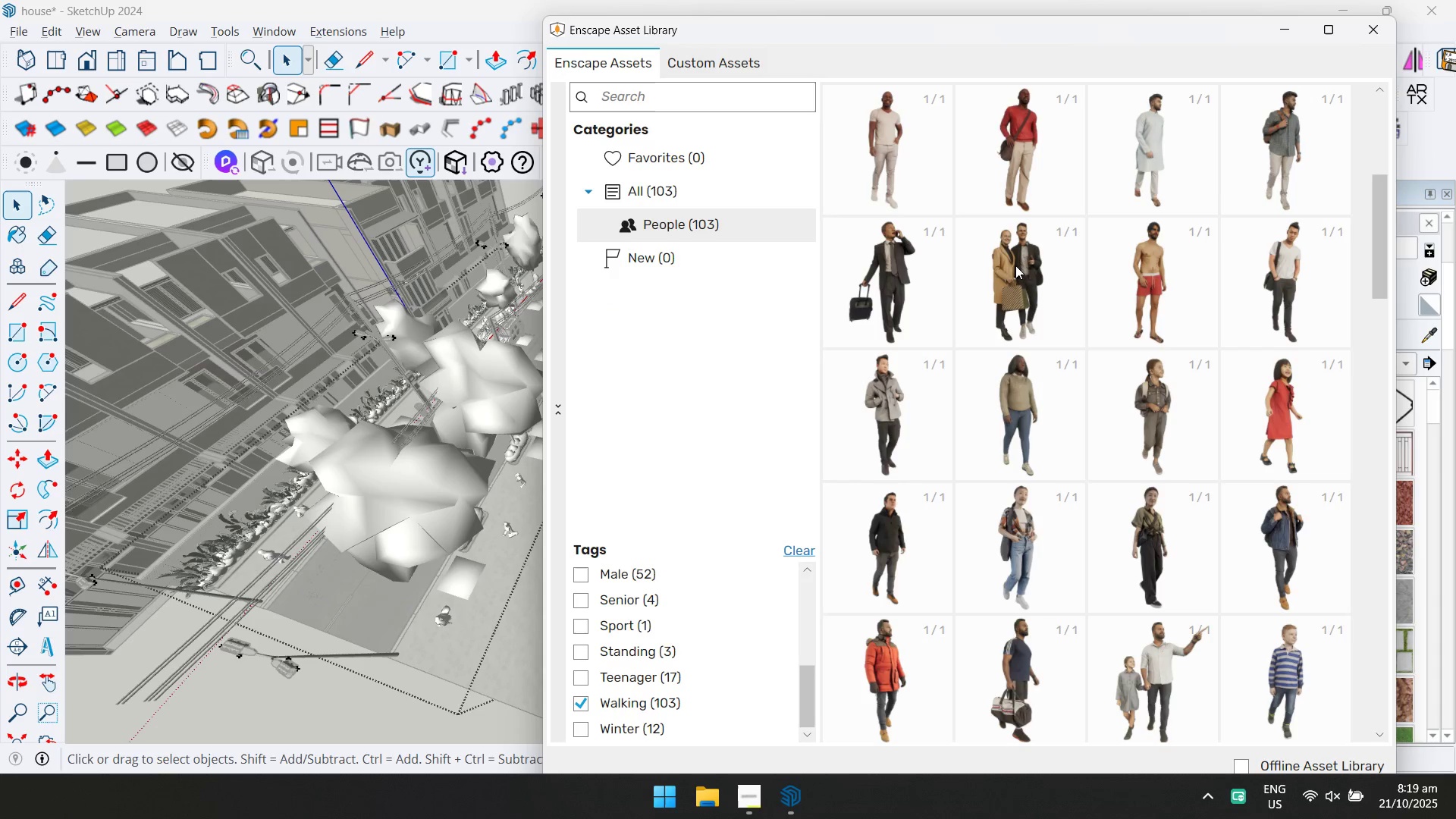 
double_click([1021, 275])
 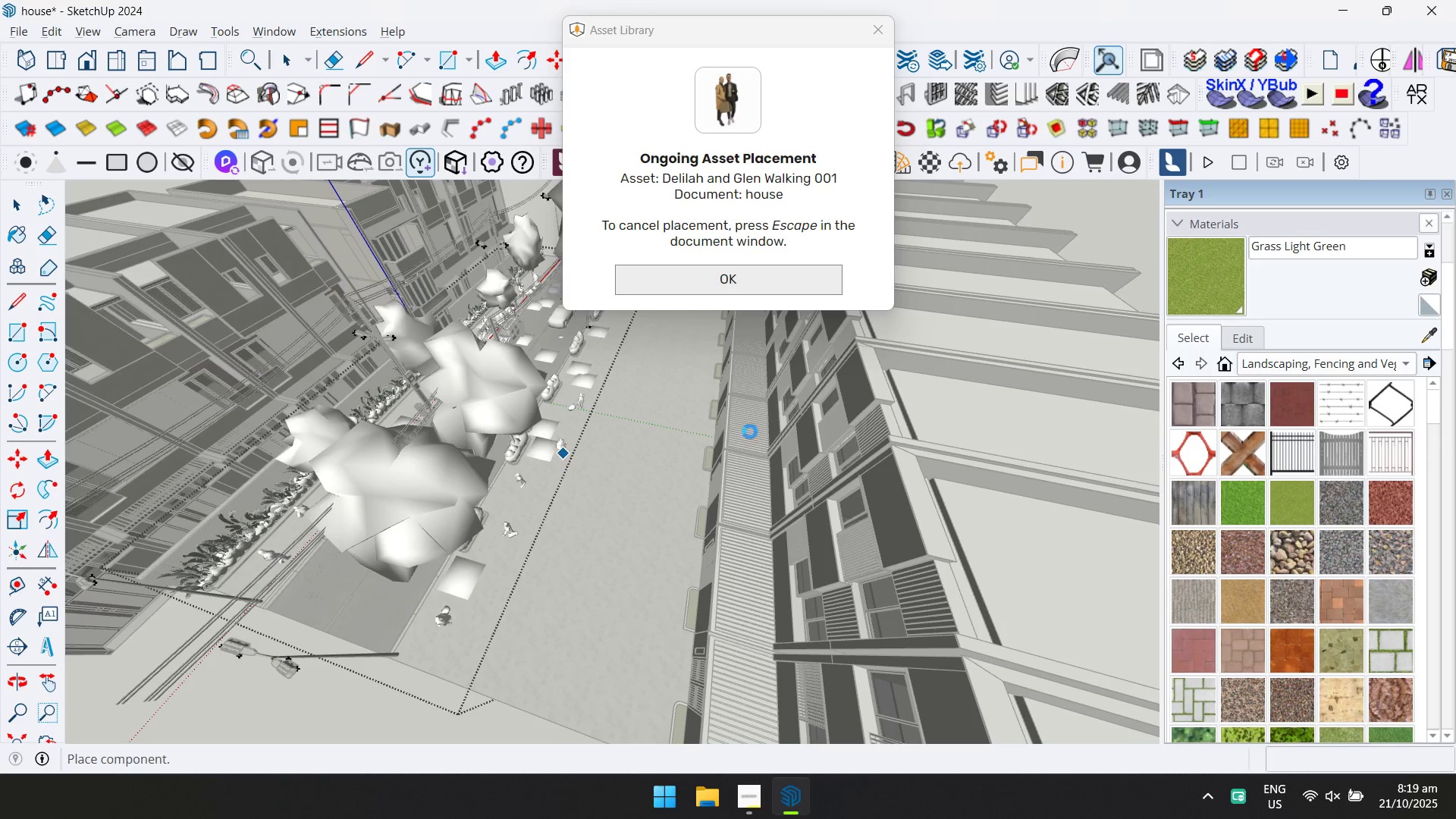 
key(Escape)
 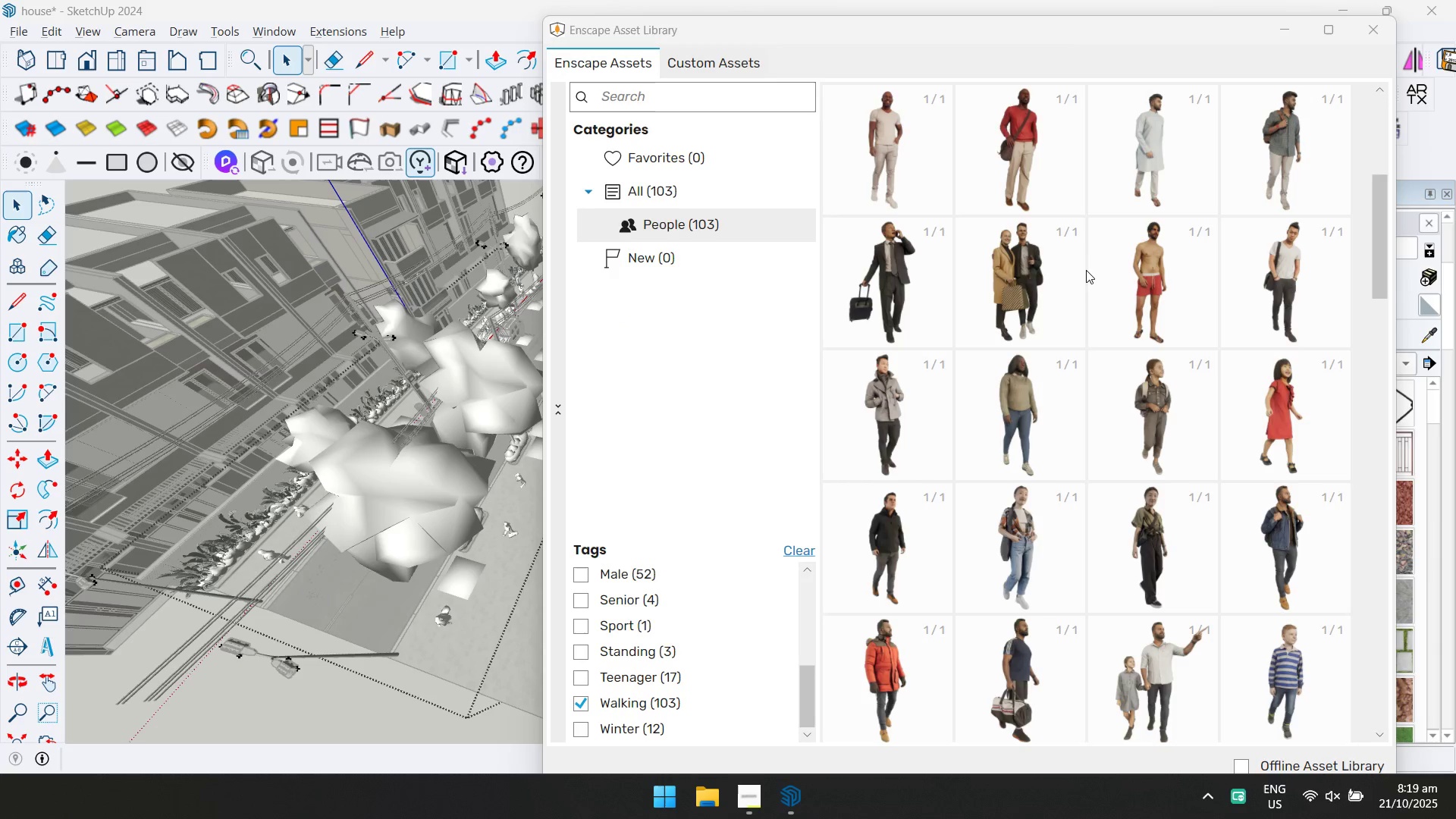 
scroll: coordinate [1156, 589], scroll_direction: up, amount: 13.0
 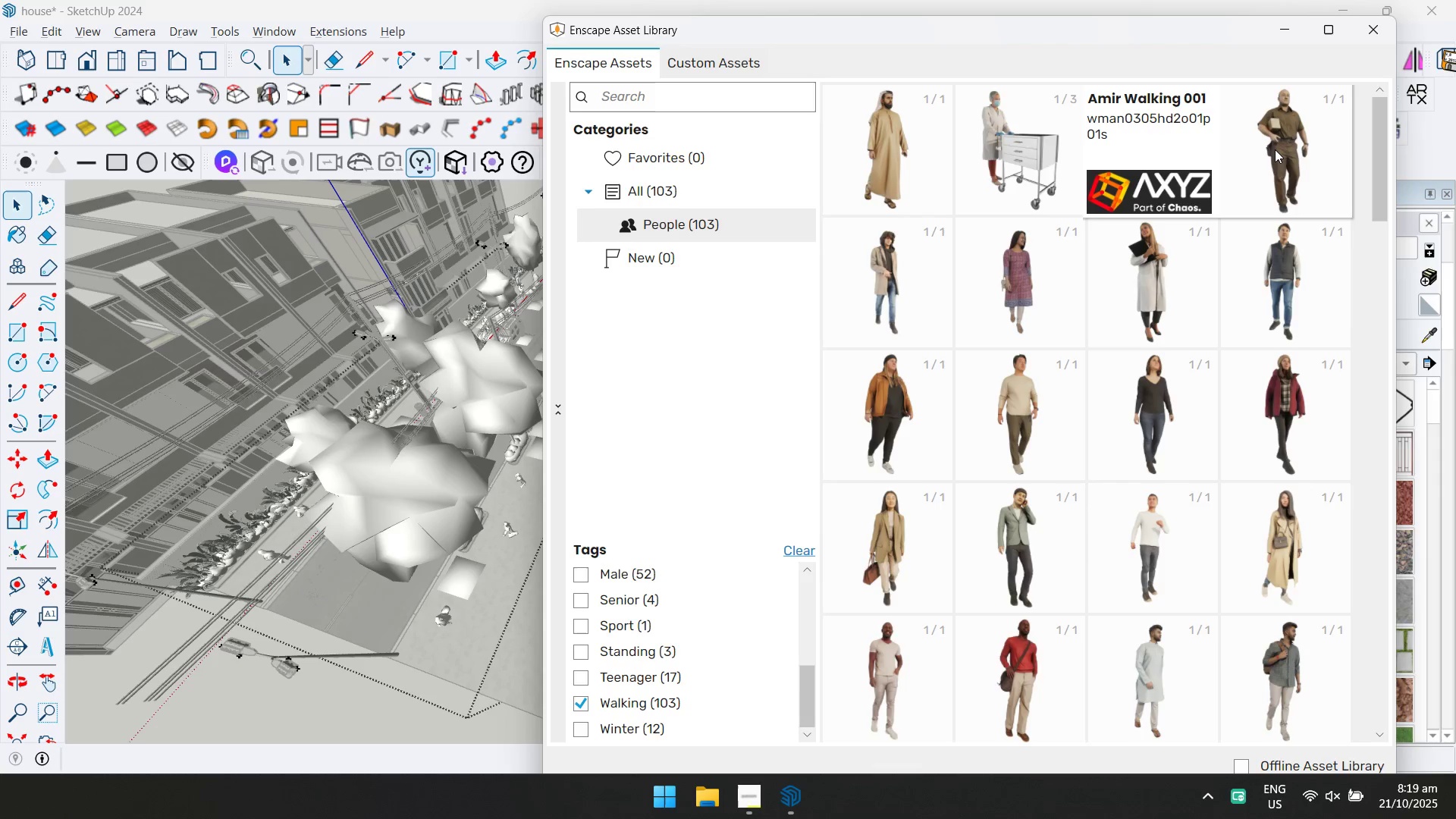 
double_click([1278, 167])
 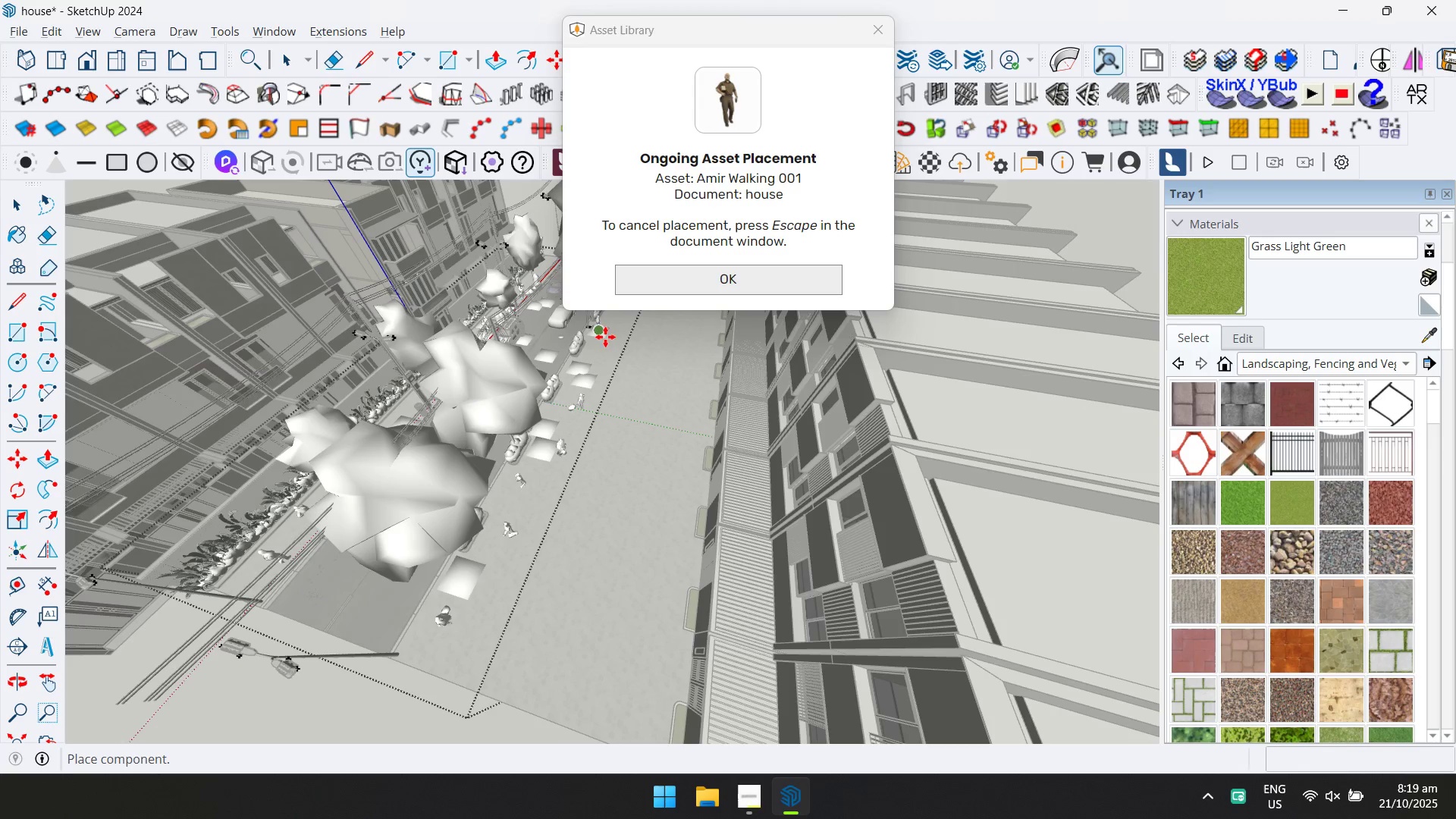 
hold_key(key=ShiftLeft, duration=0.4)
 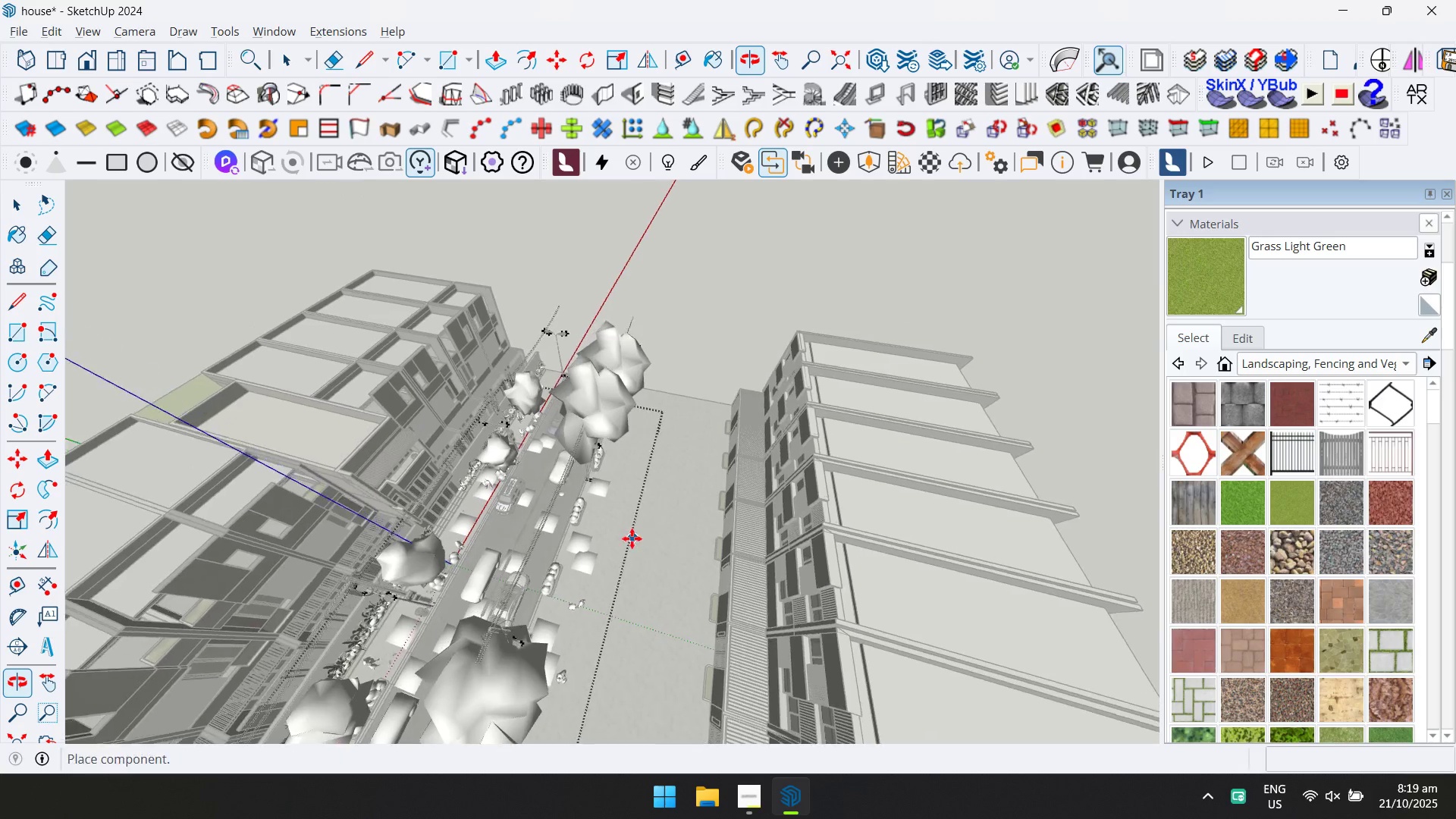 
scroll: coordinate [742, 475], scroll_direction: up, amount: 13.0
 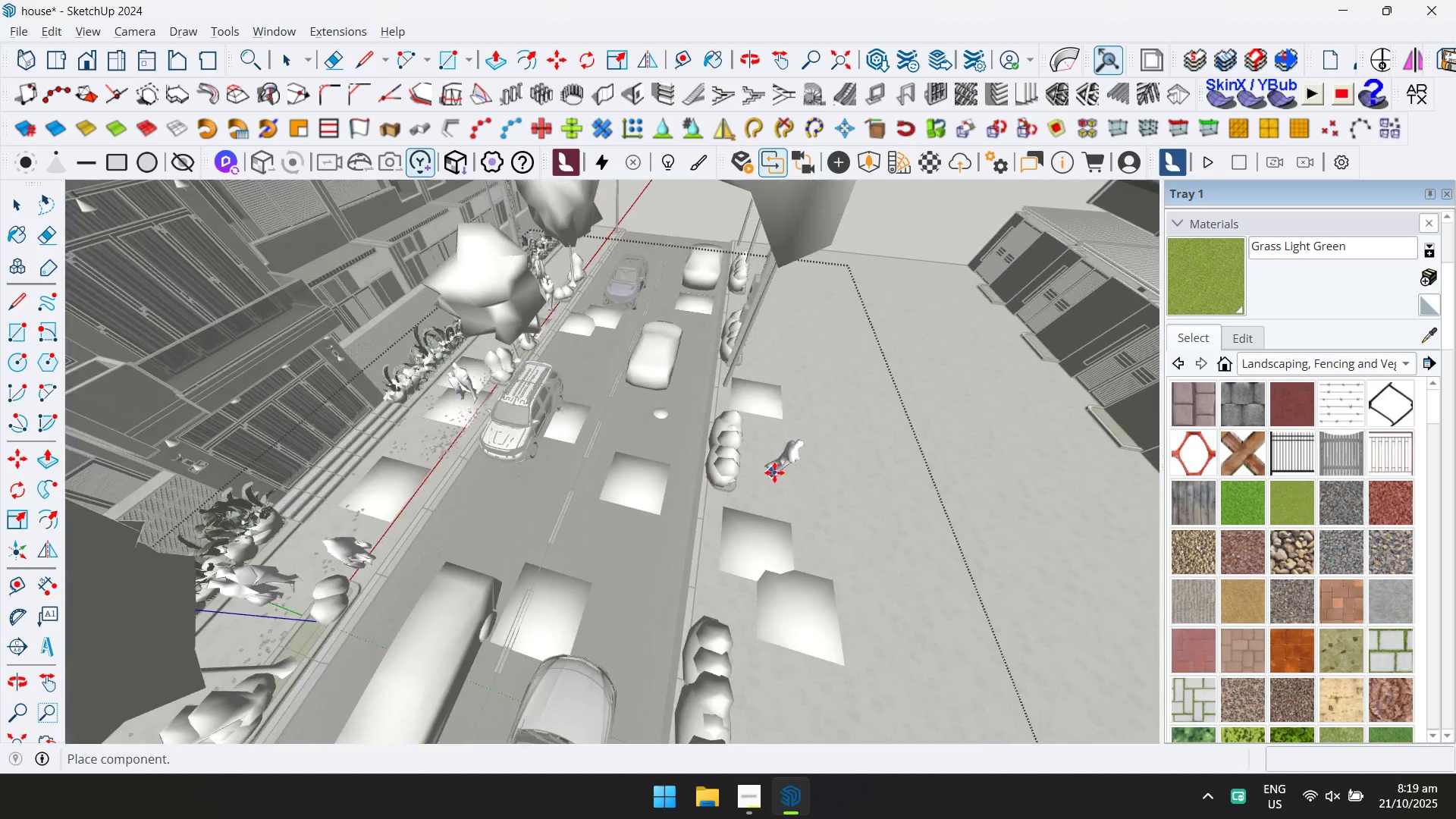 
hold_key(key=ShiftLeft, duration=0.32)
 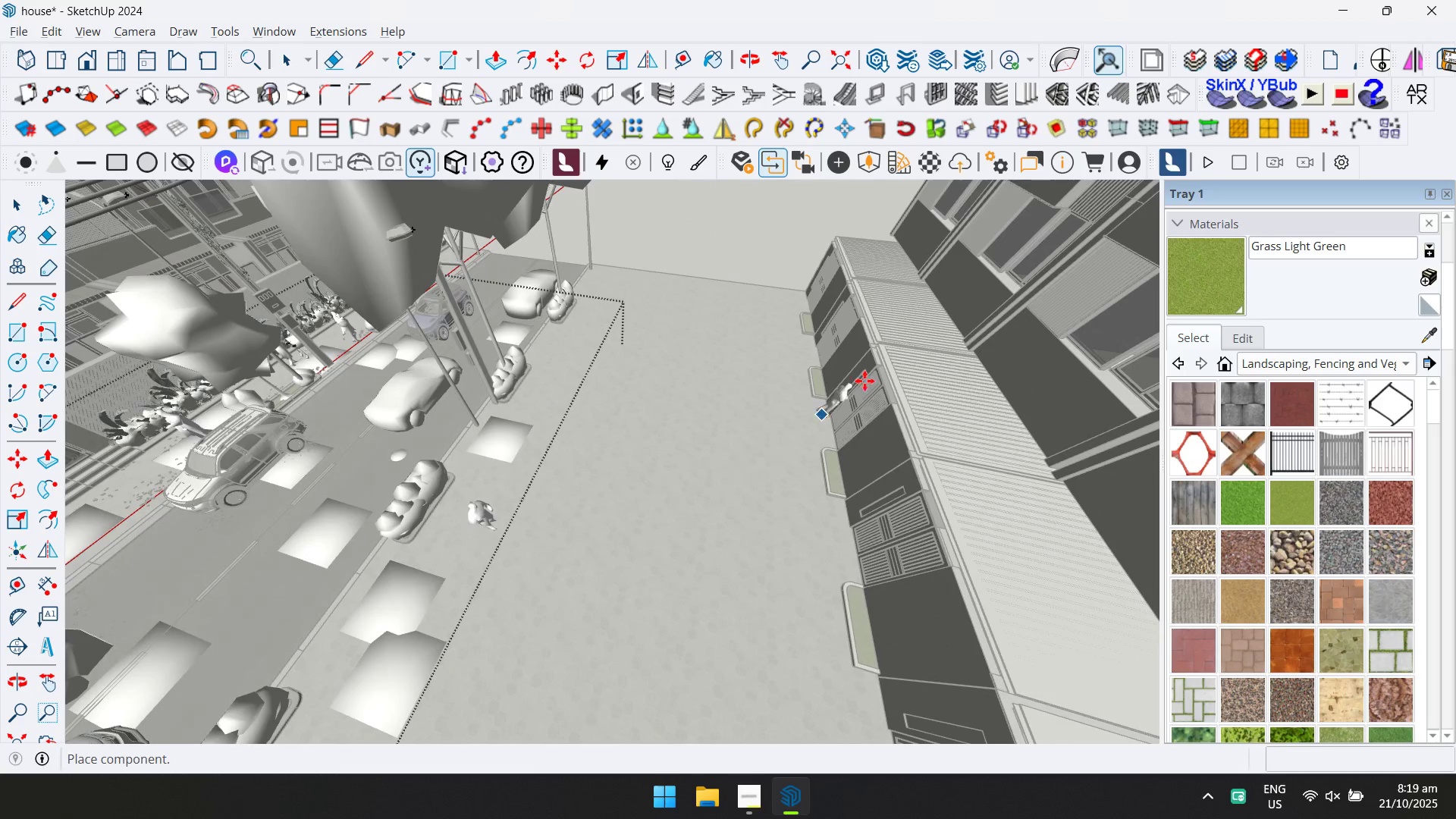 
key(Alt+AltLeft)
 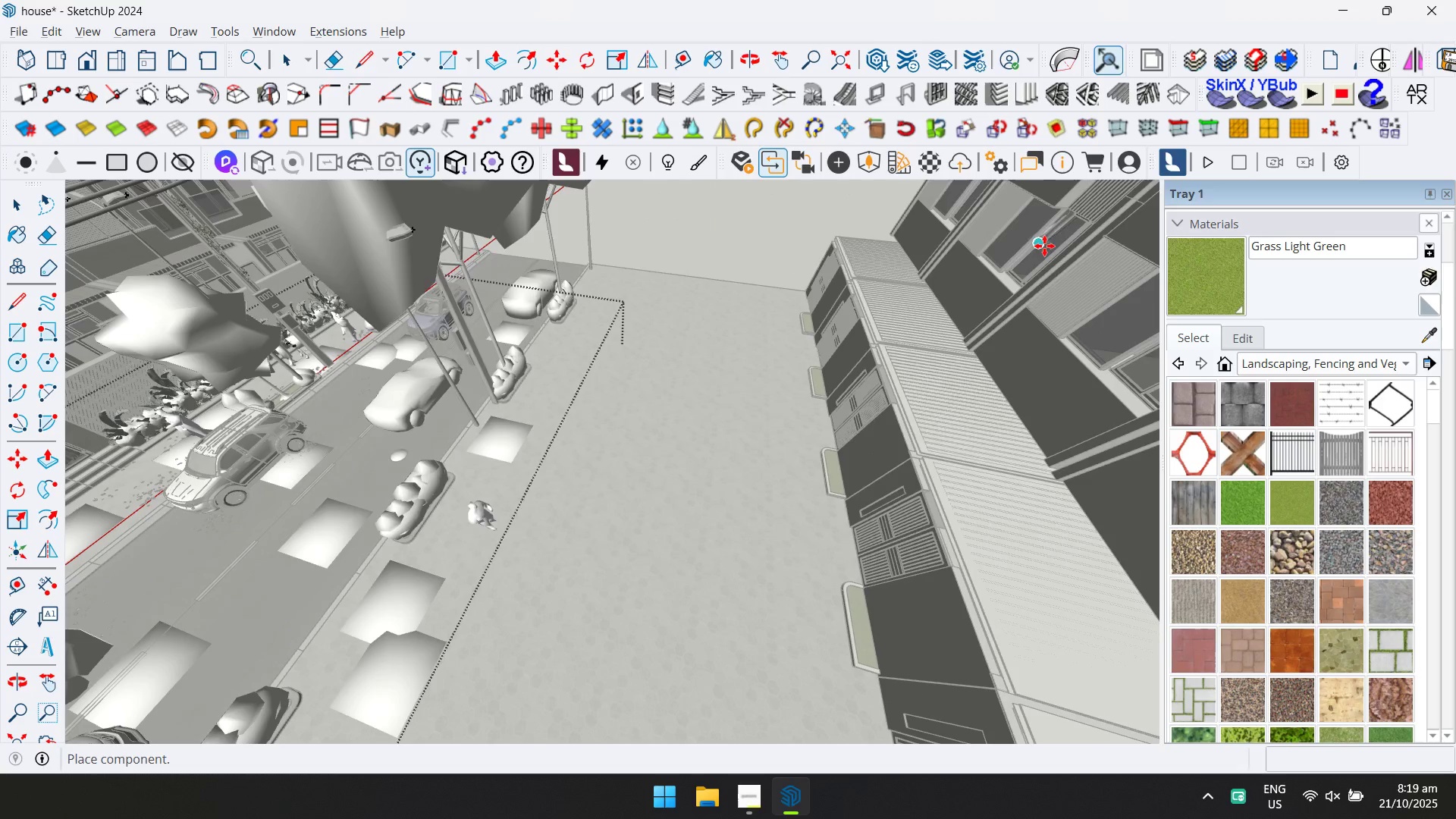 
key(Alt+Tab)